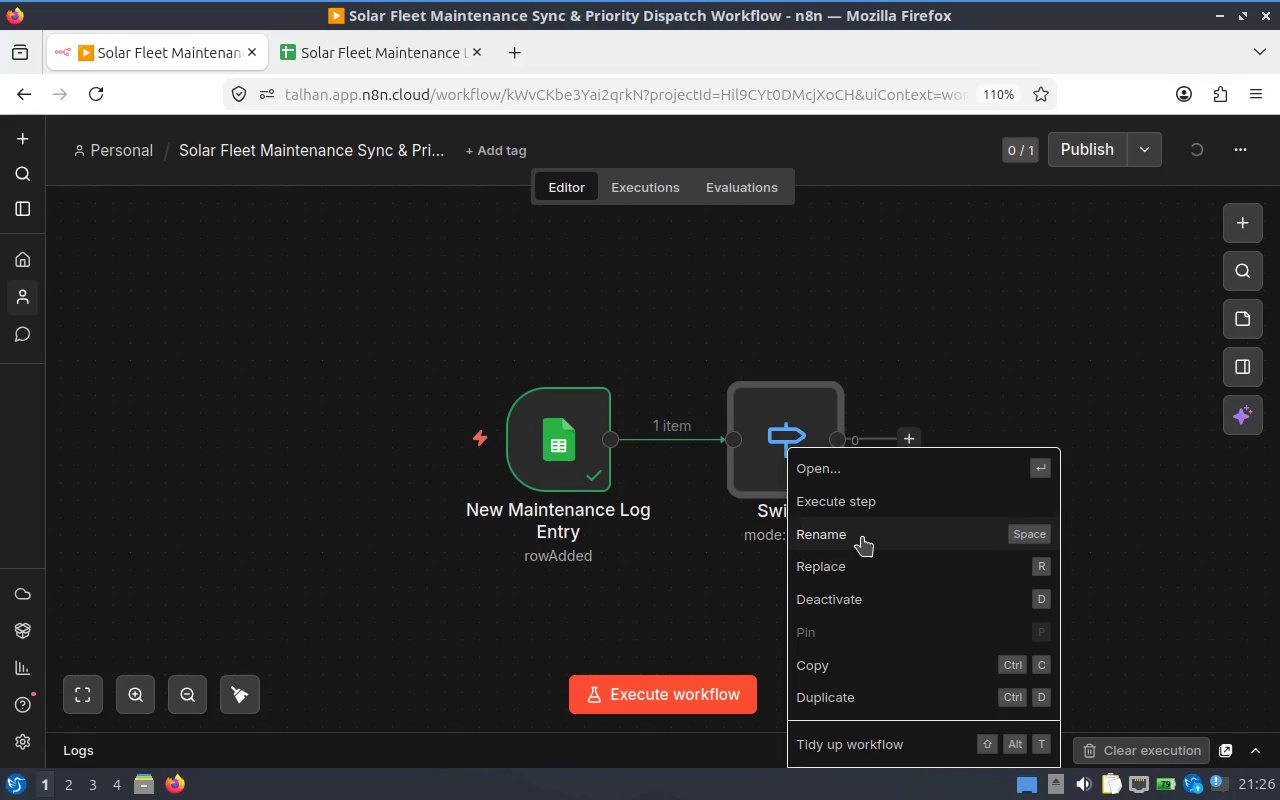 
left_click([862, 537])
 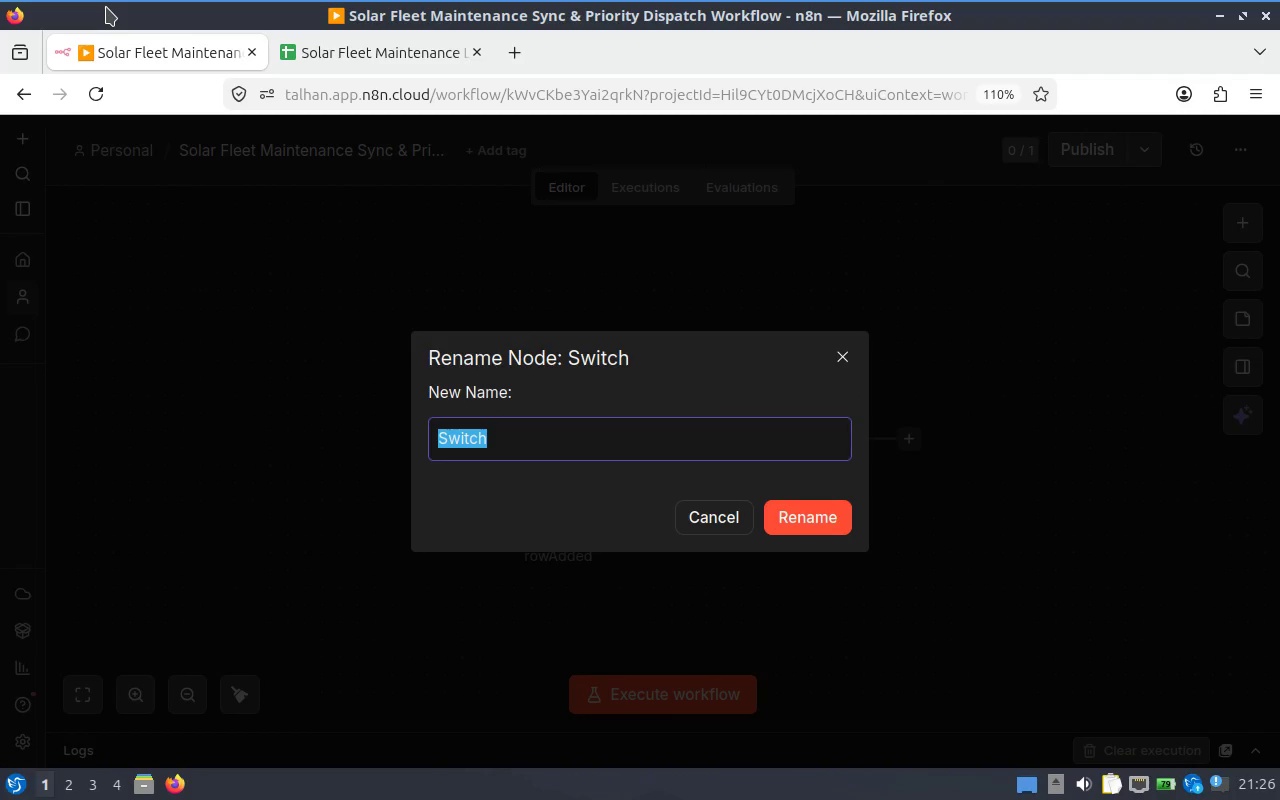 
wait(7.92)
 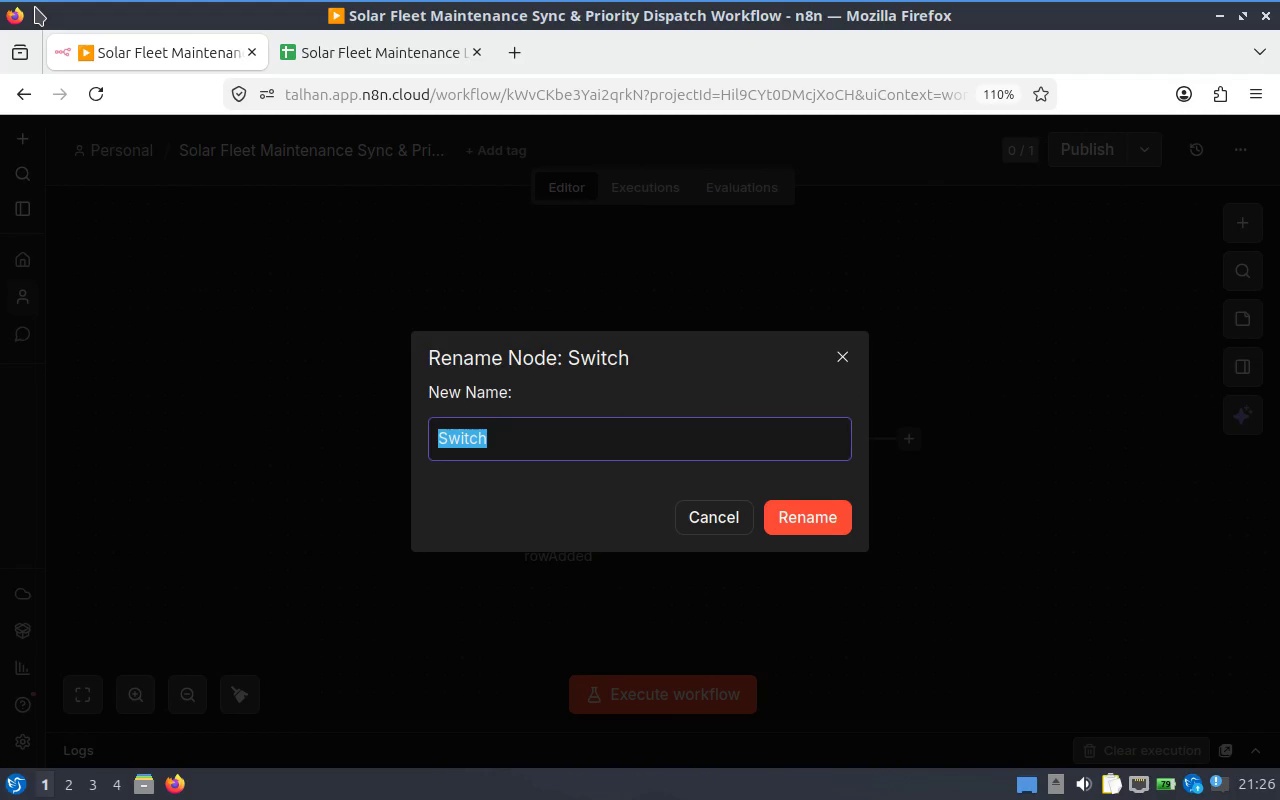 
type(E)
key(Backspace)
type(Route By Priority)
 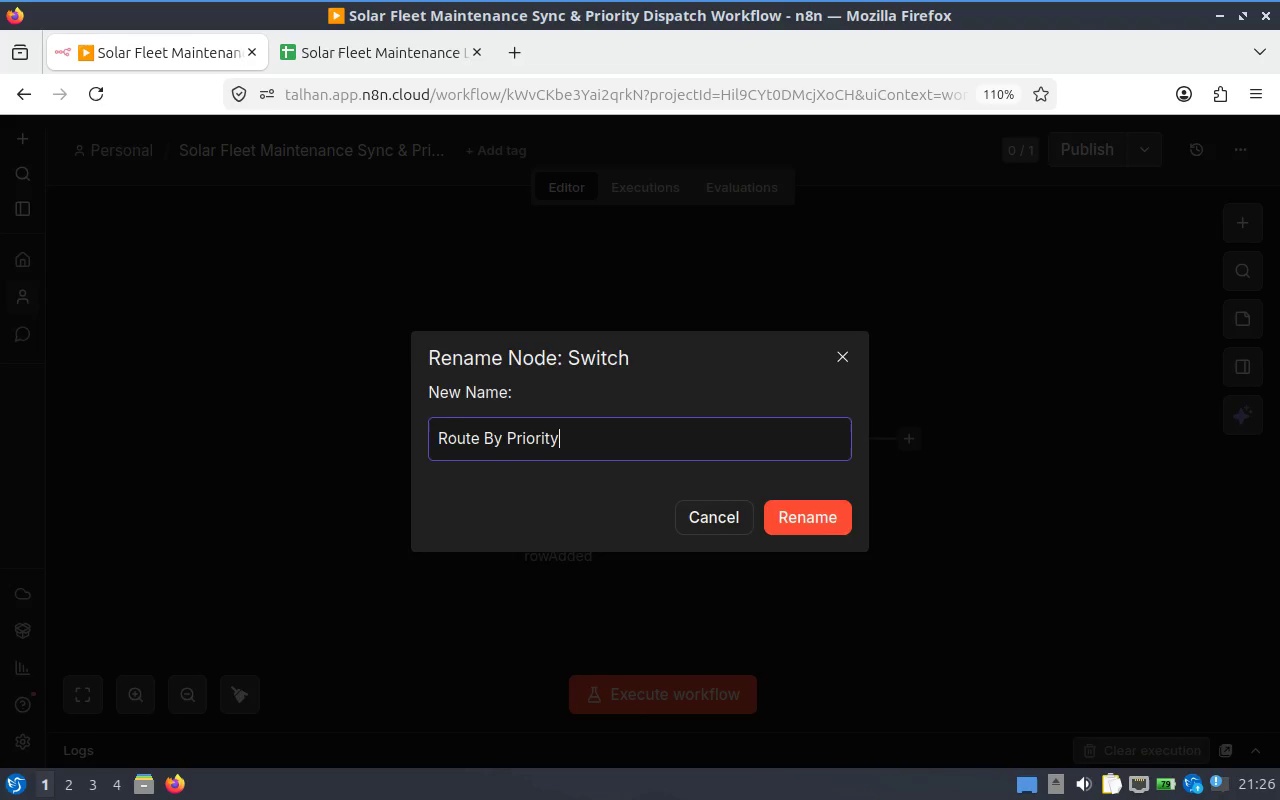 
 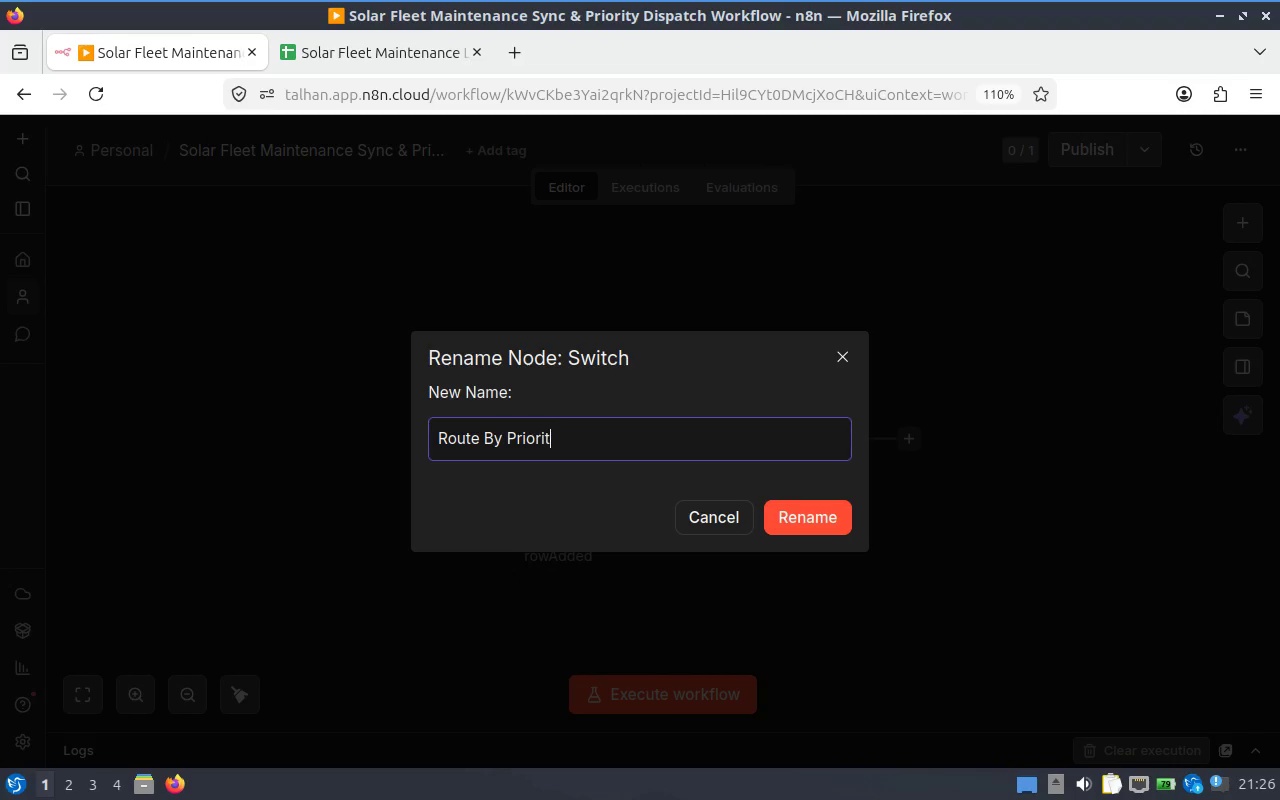 
key(Enter)
 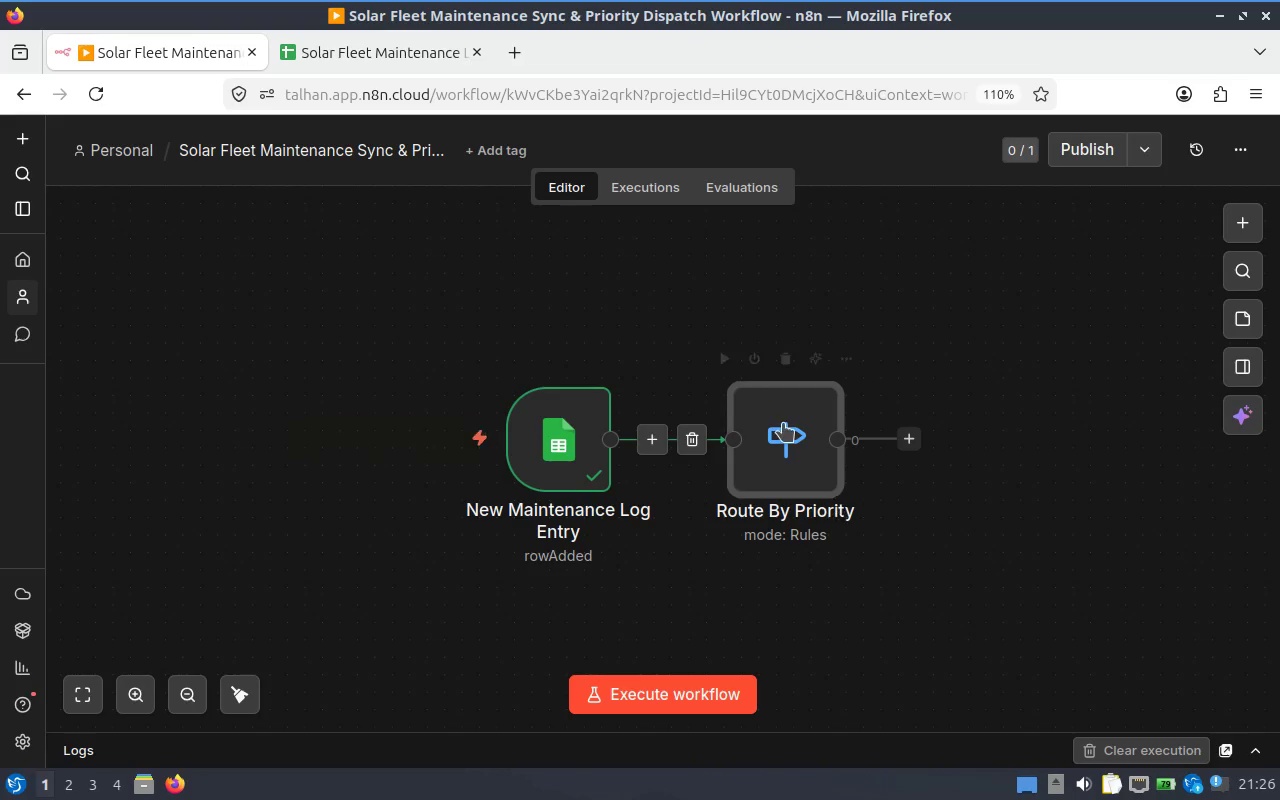 
wait(5.24)
 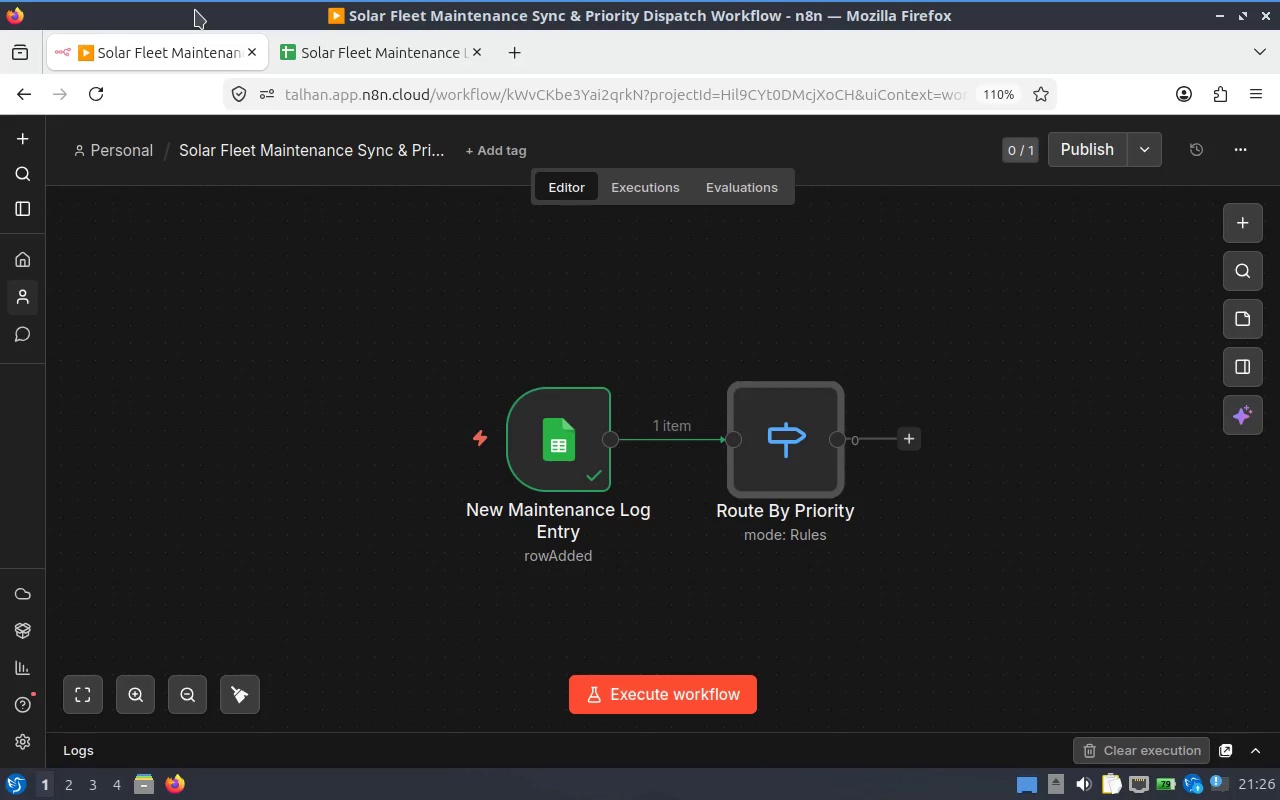 
left_click([827, 532])
 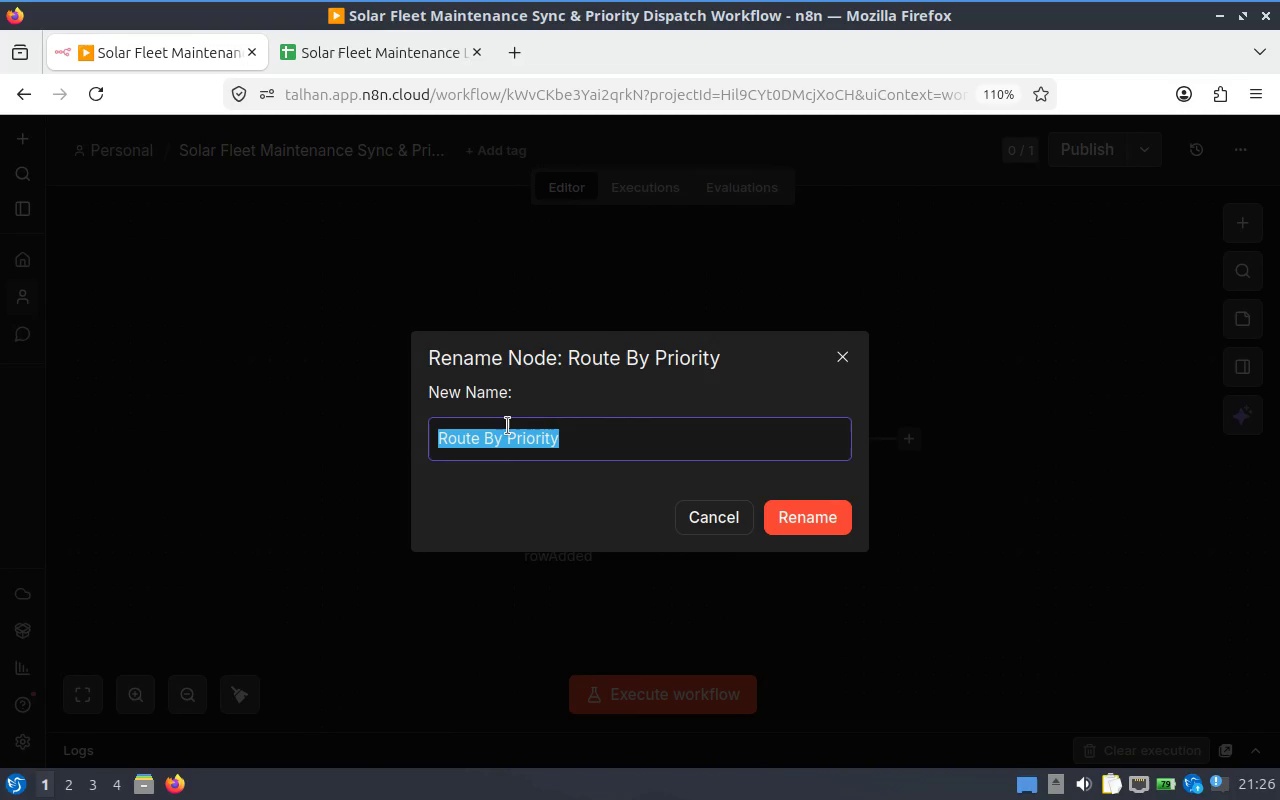 
left_click([493, 437])
 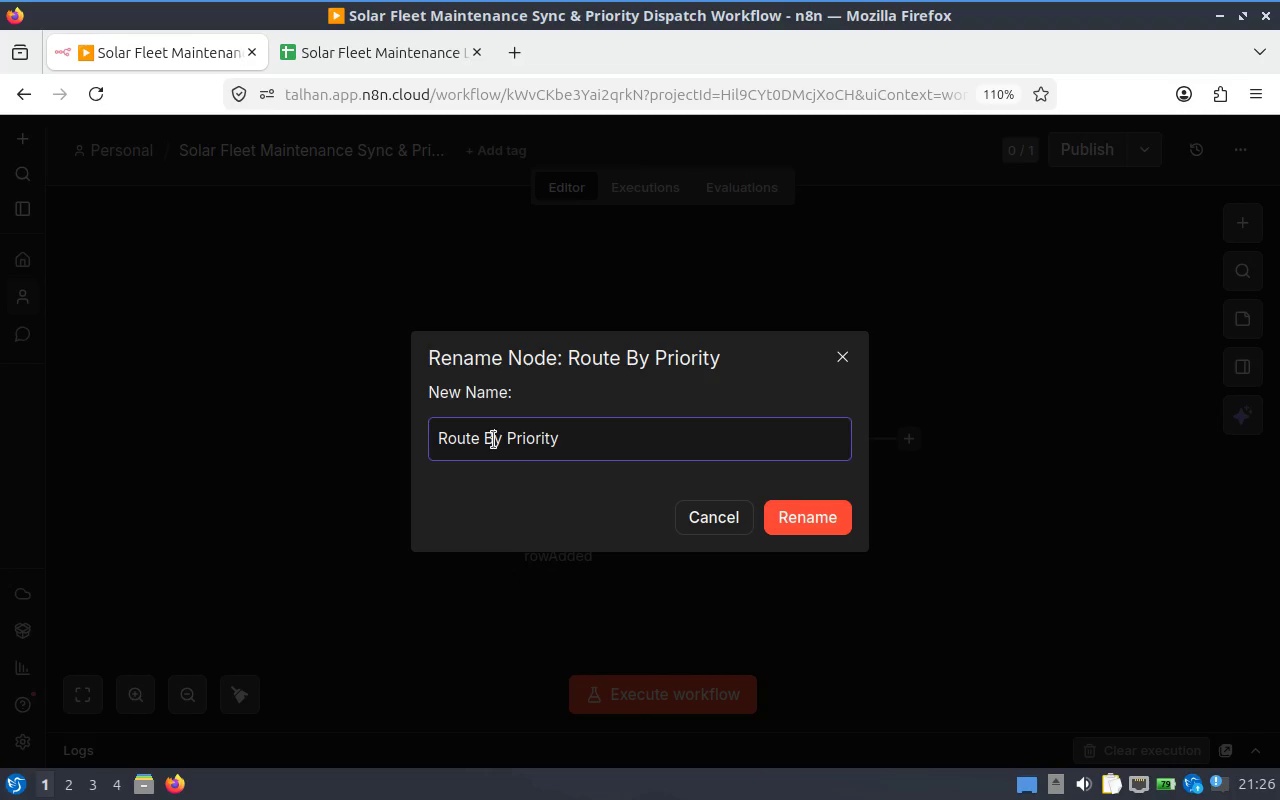 
left_click_drag(start_coordinate=[493, 440], to_coordinate=[485, 440])
 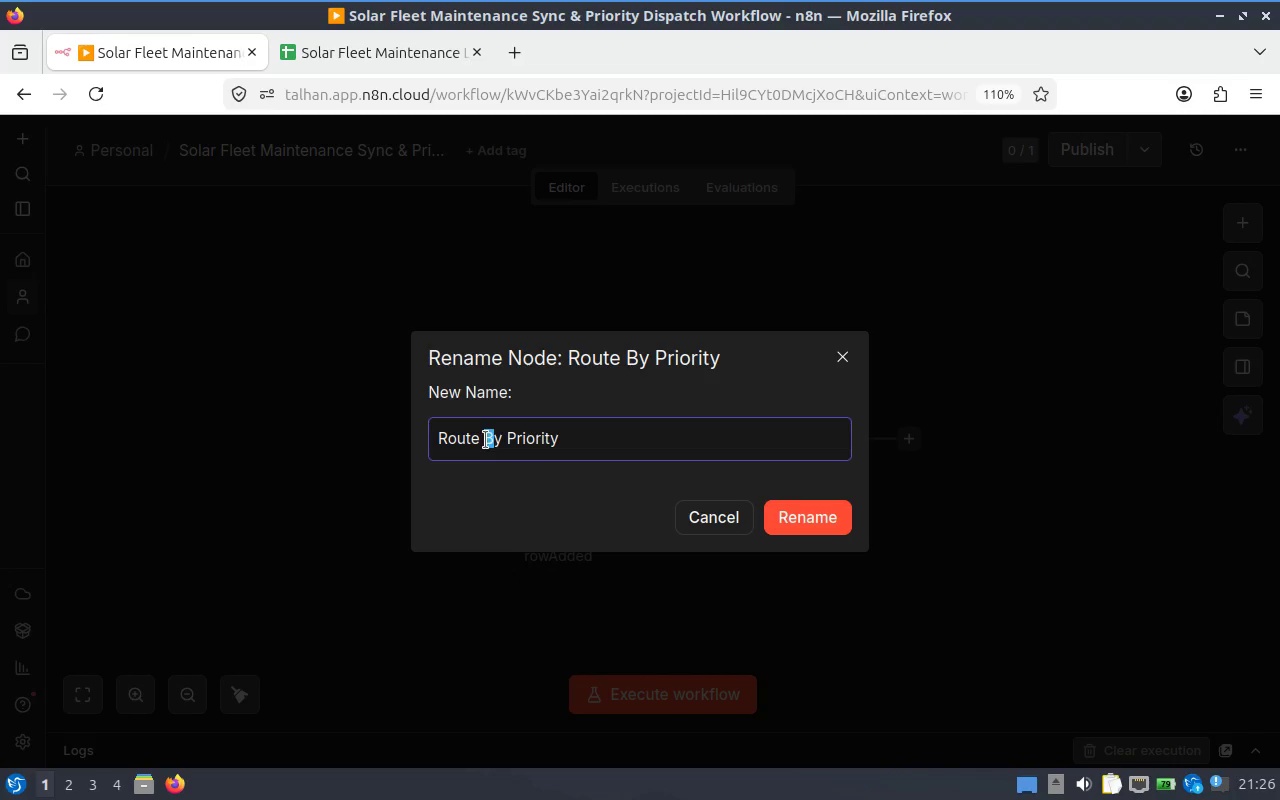 
key(B)
 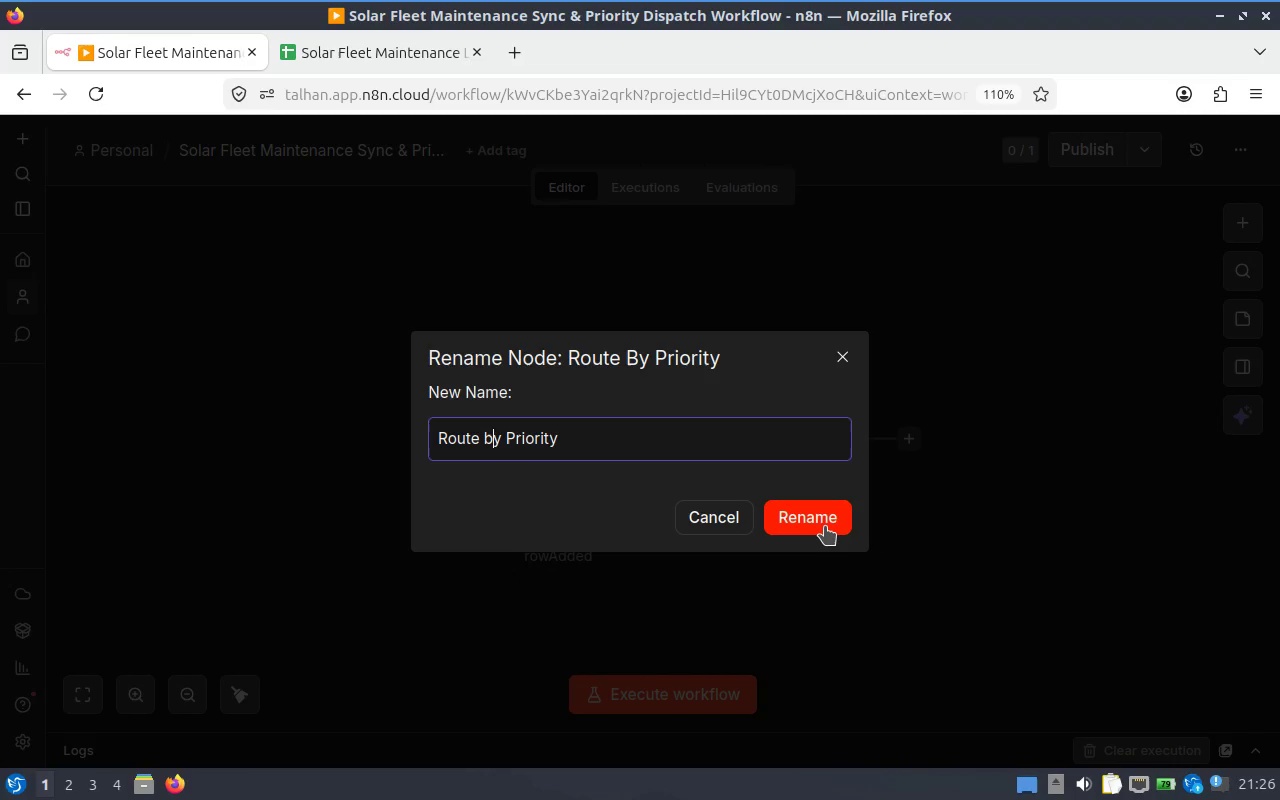 
left_click([822, 527])
 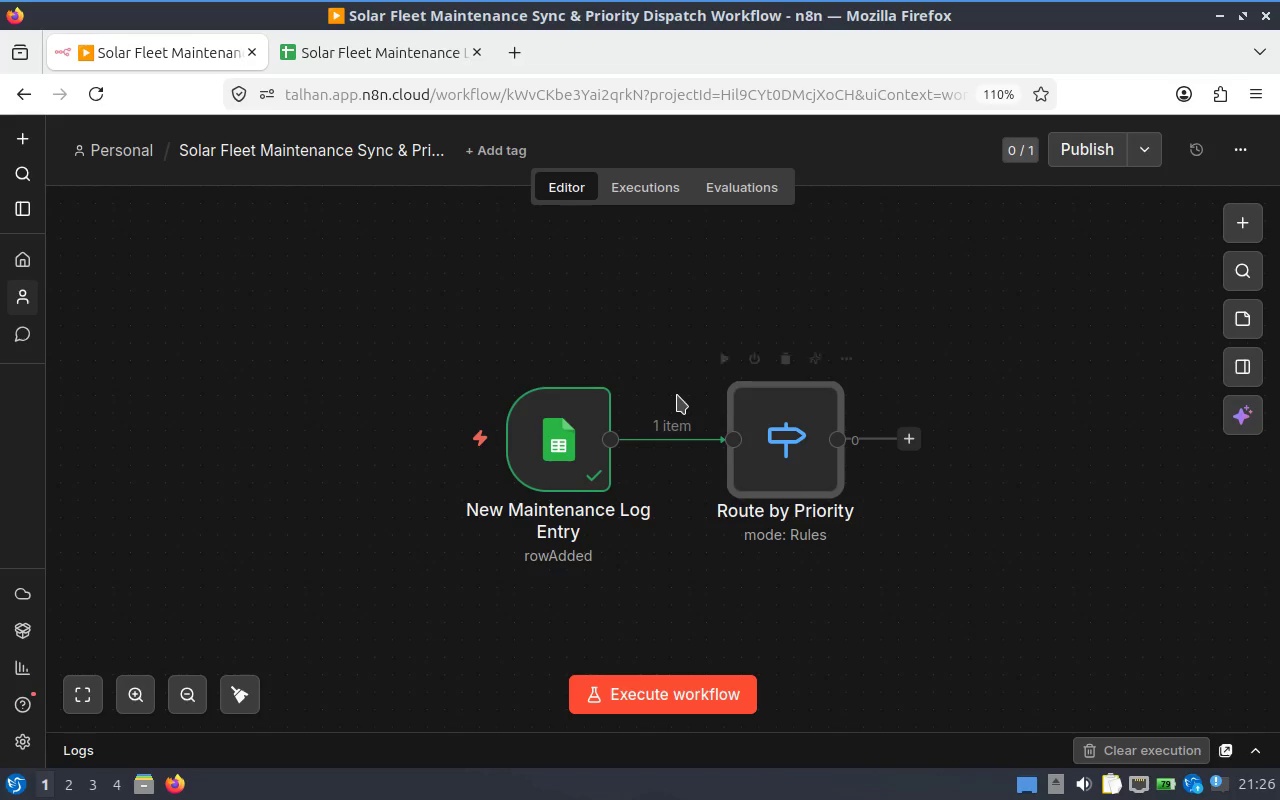 
hold_key(key=ShiftLeft, duration=1.02)
scroll: coordinate [677, 396], scroll_direction: down, amount: 2.0
 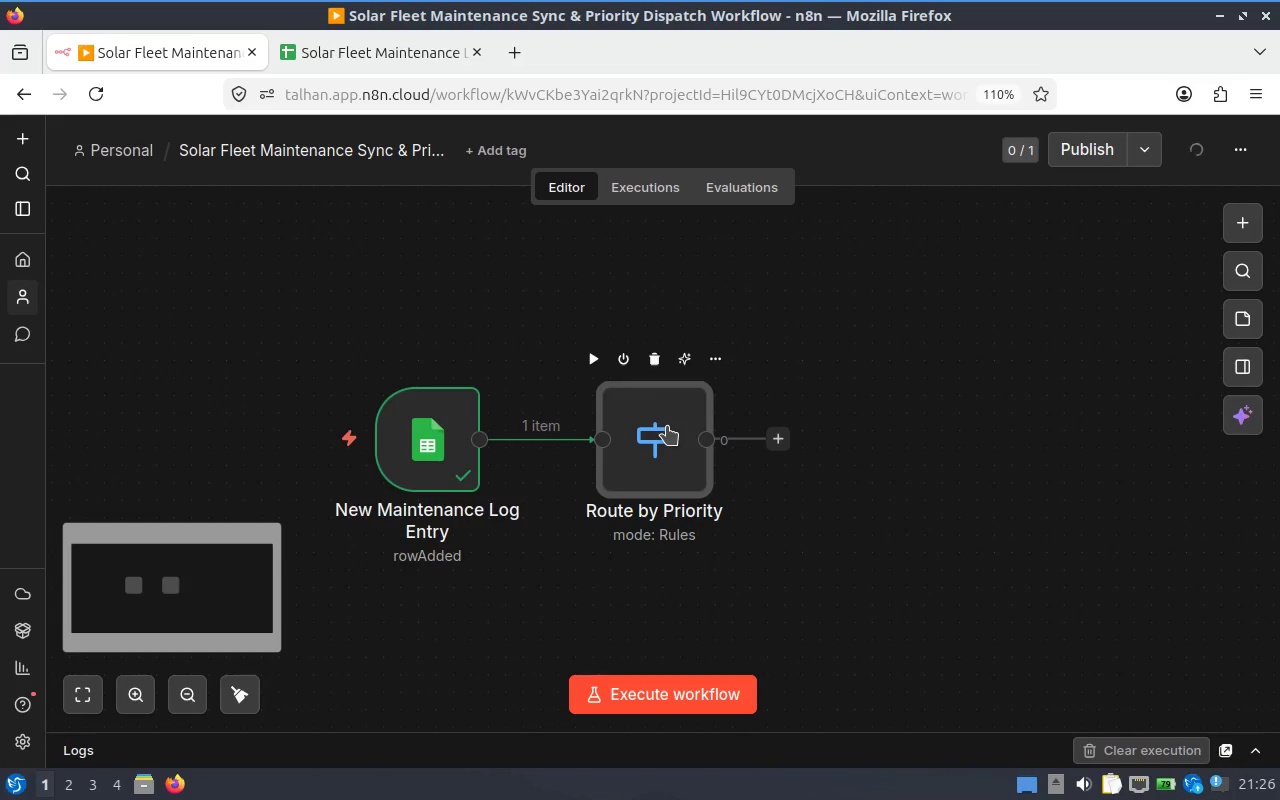 
double_click([667, 426])
 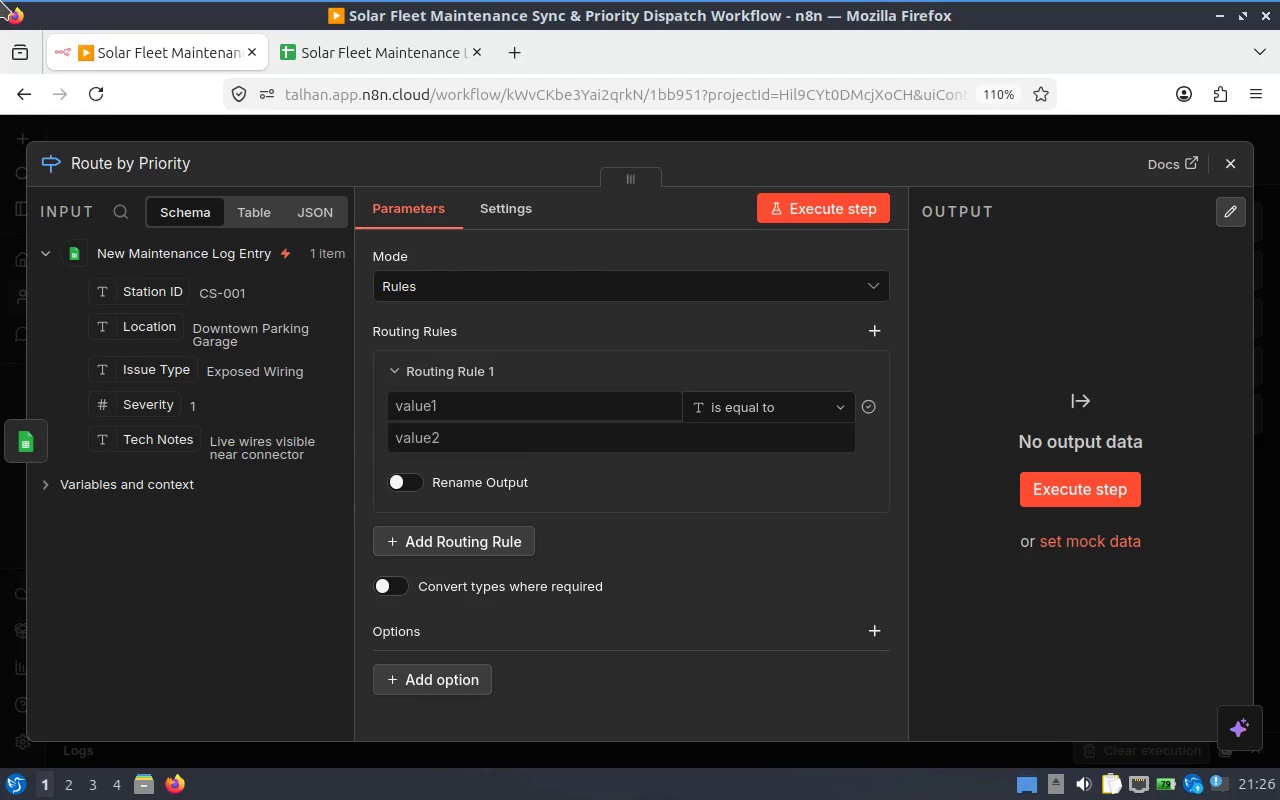 
wait(16.65)
 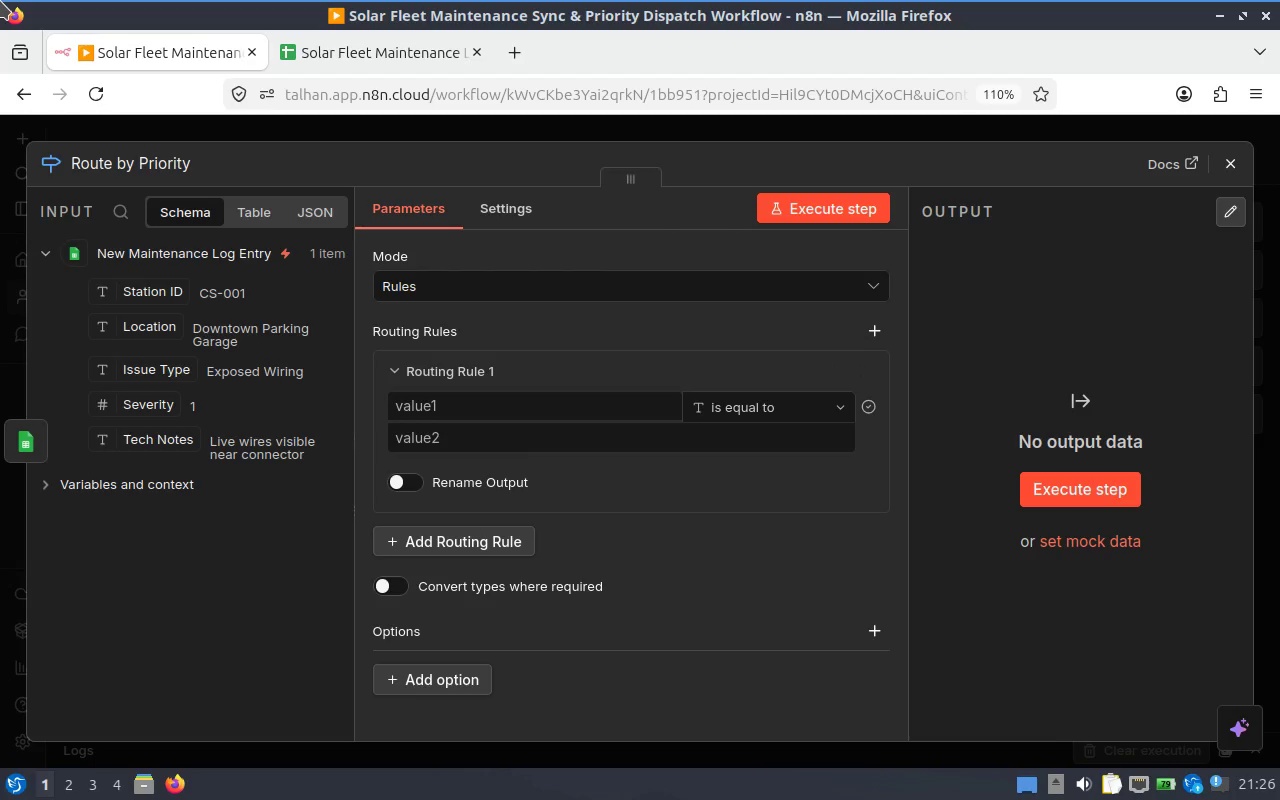 
key(Alt+AltLeft)
 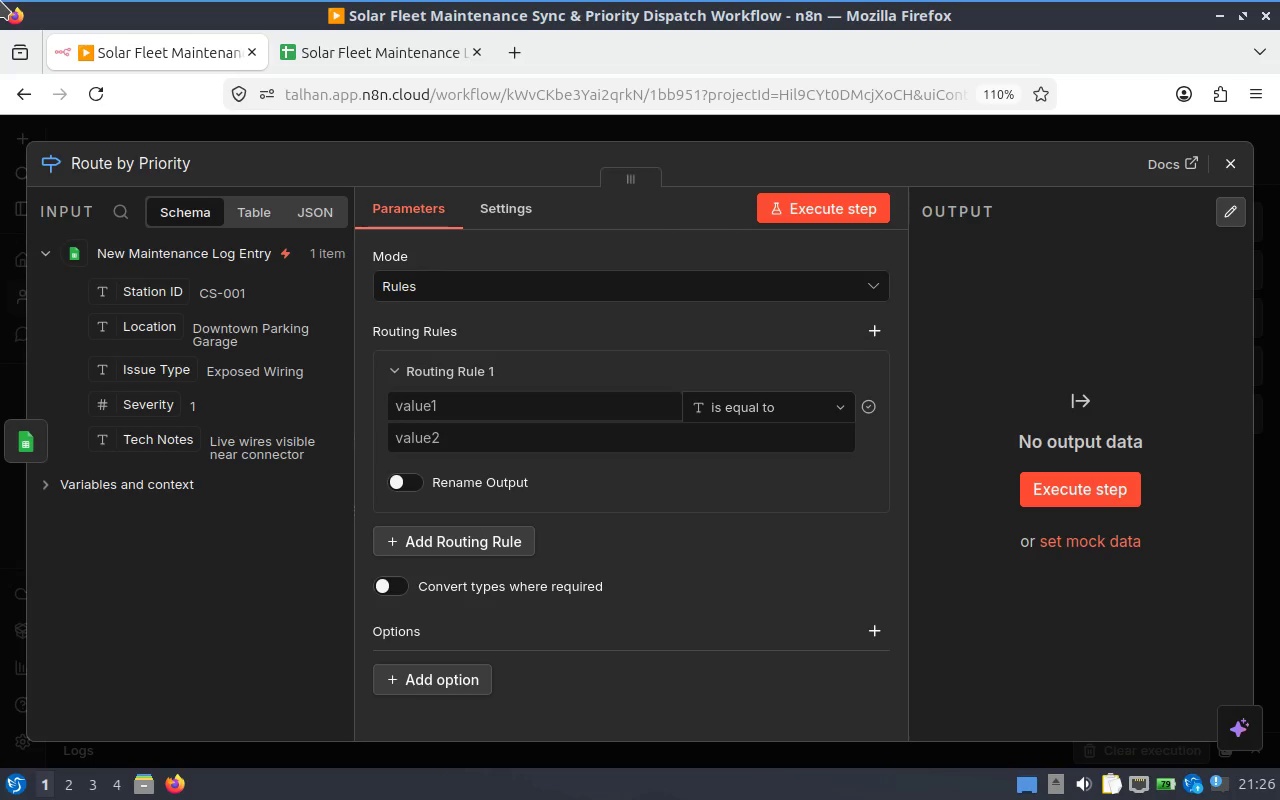 
key(Alt+Tab)